 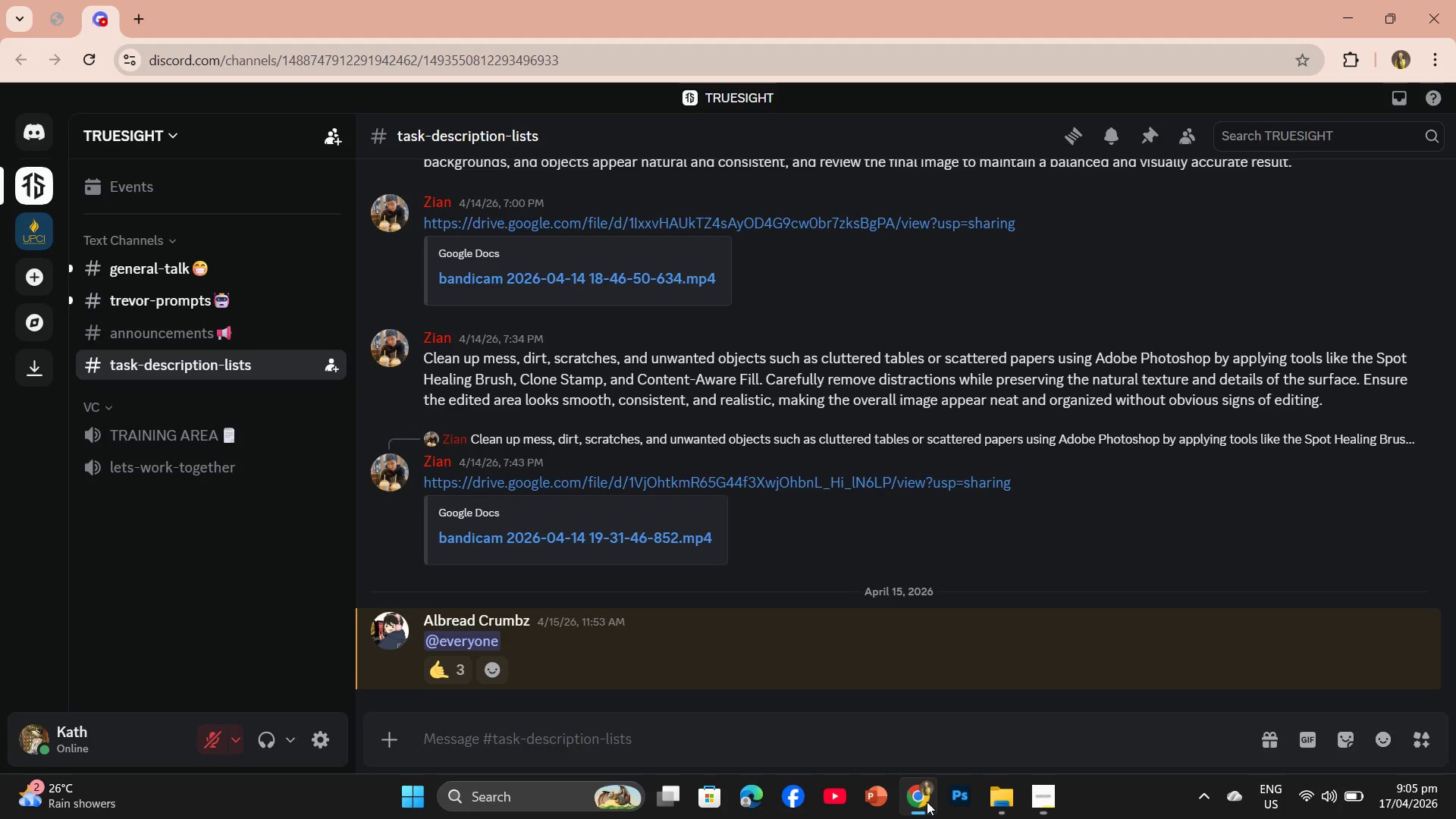 
left_click([136, 22])
 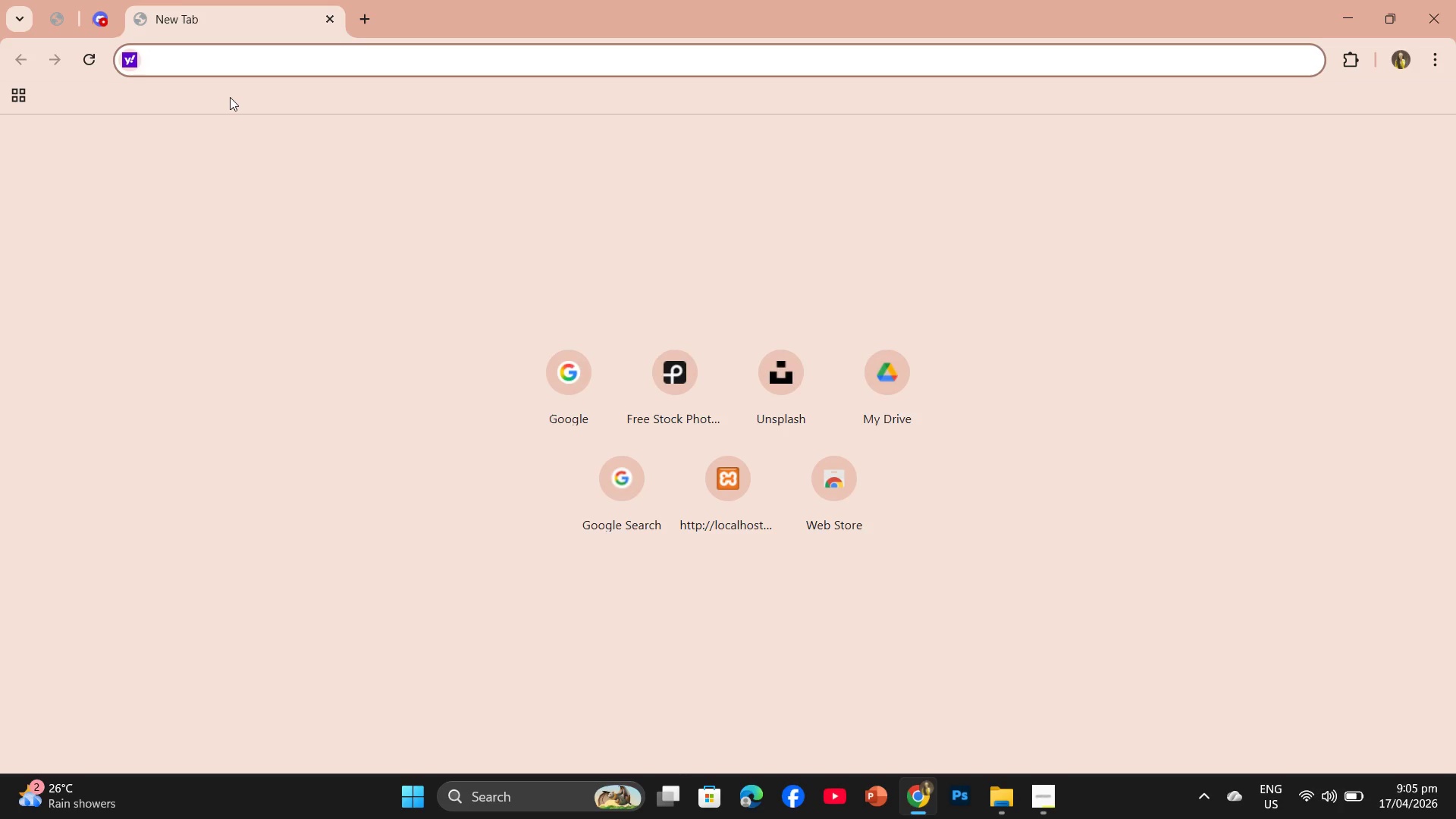 
wait(13.19)
 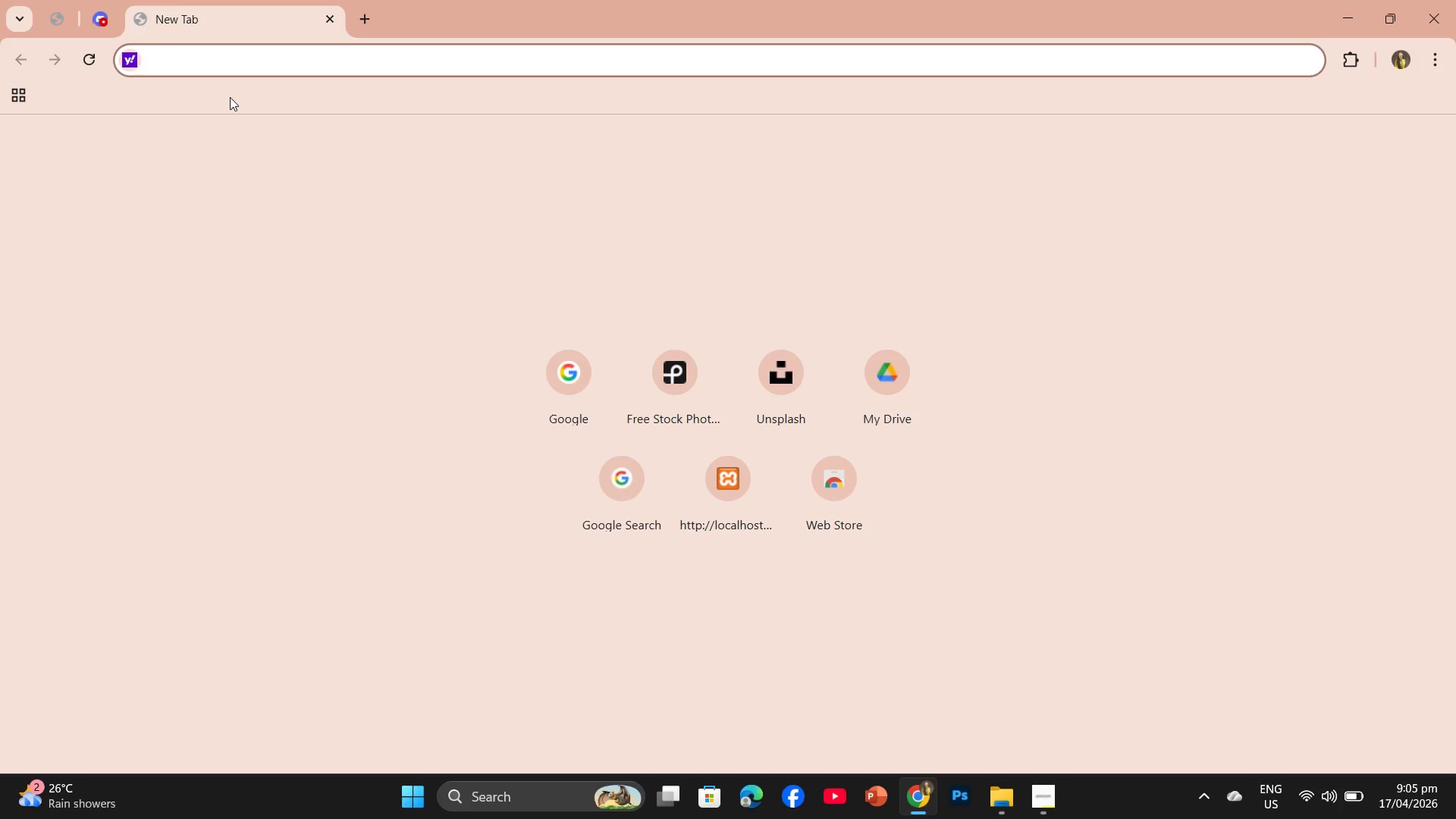 
left_click([781, 378])
 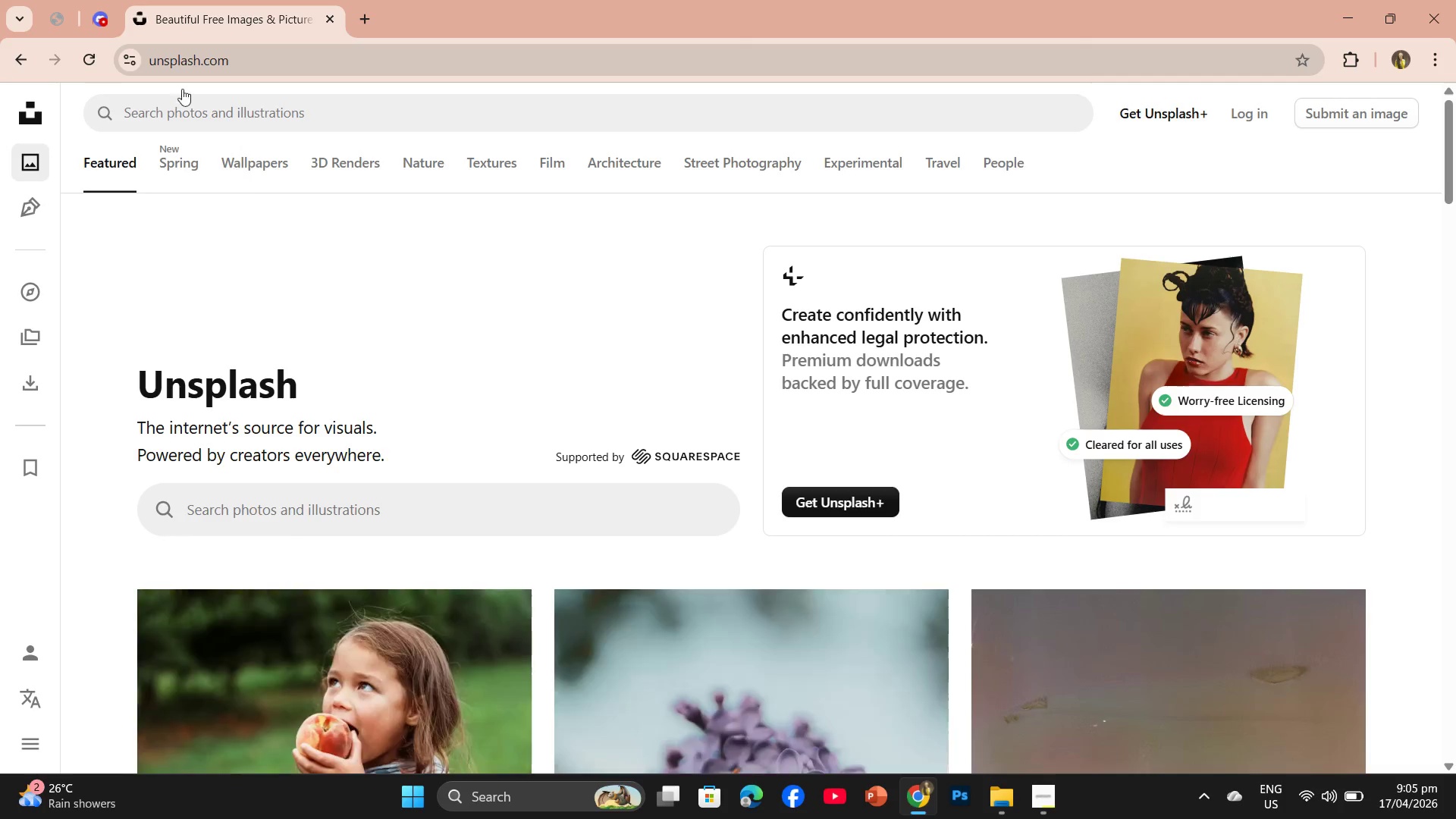 
left_click([369, 18])
 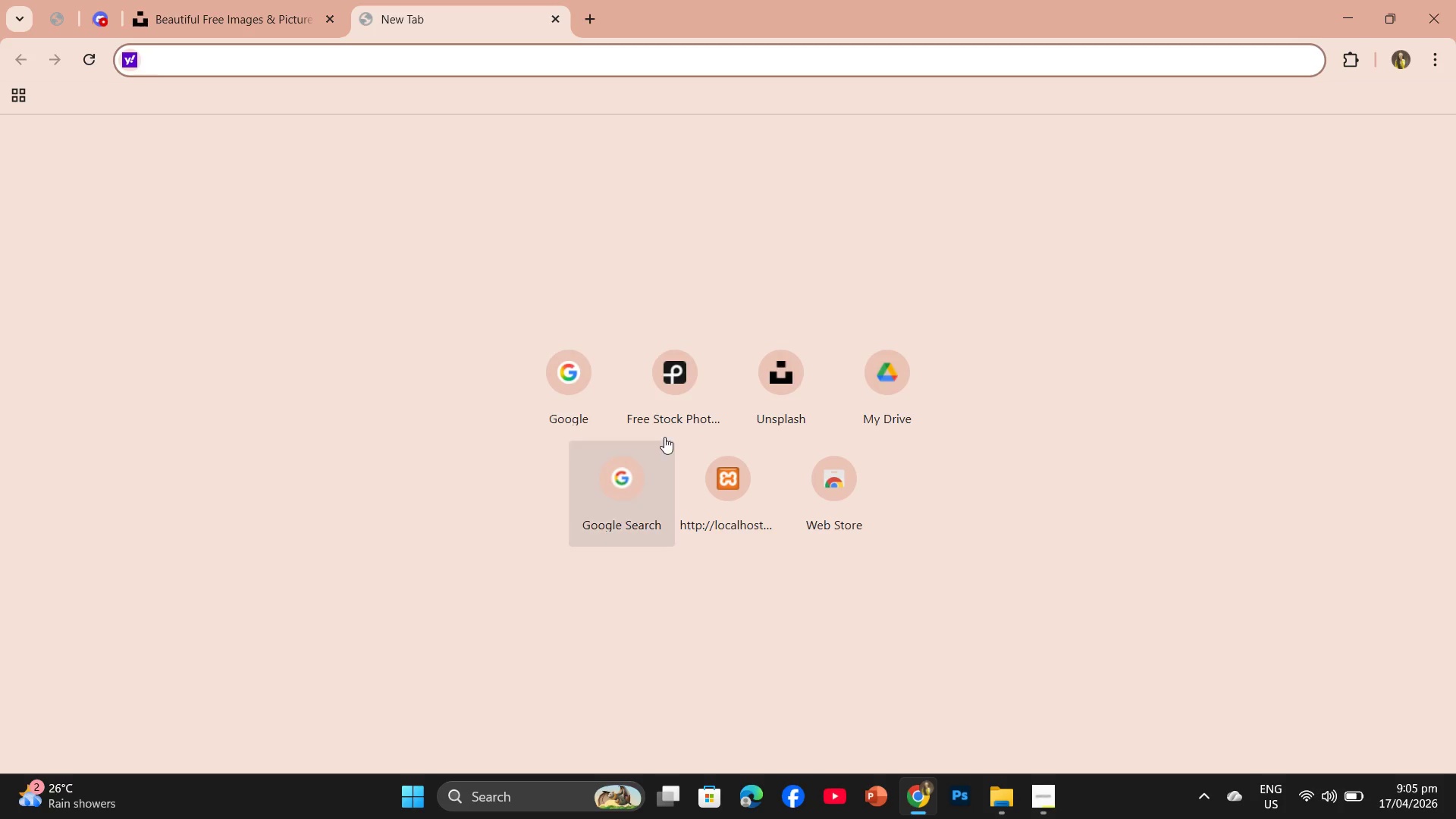 
left_click([673, 410])
 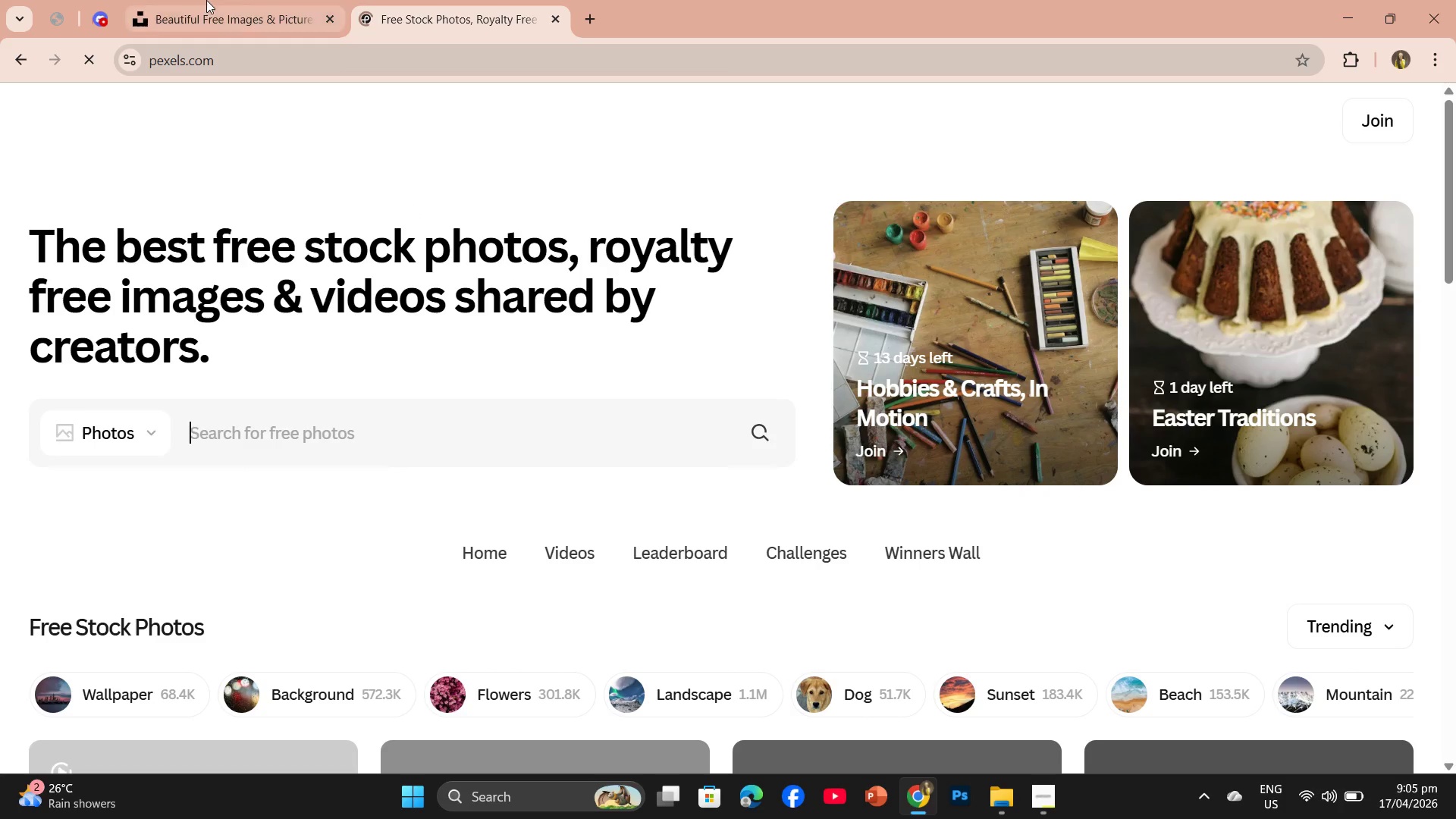 
left_click([208, 8])
 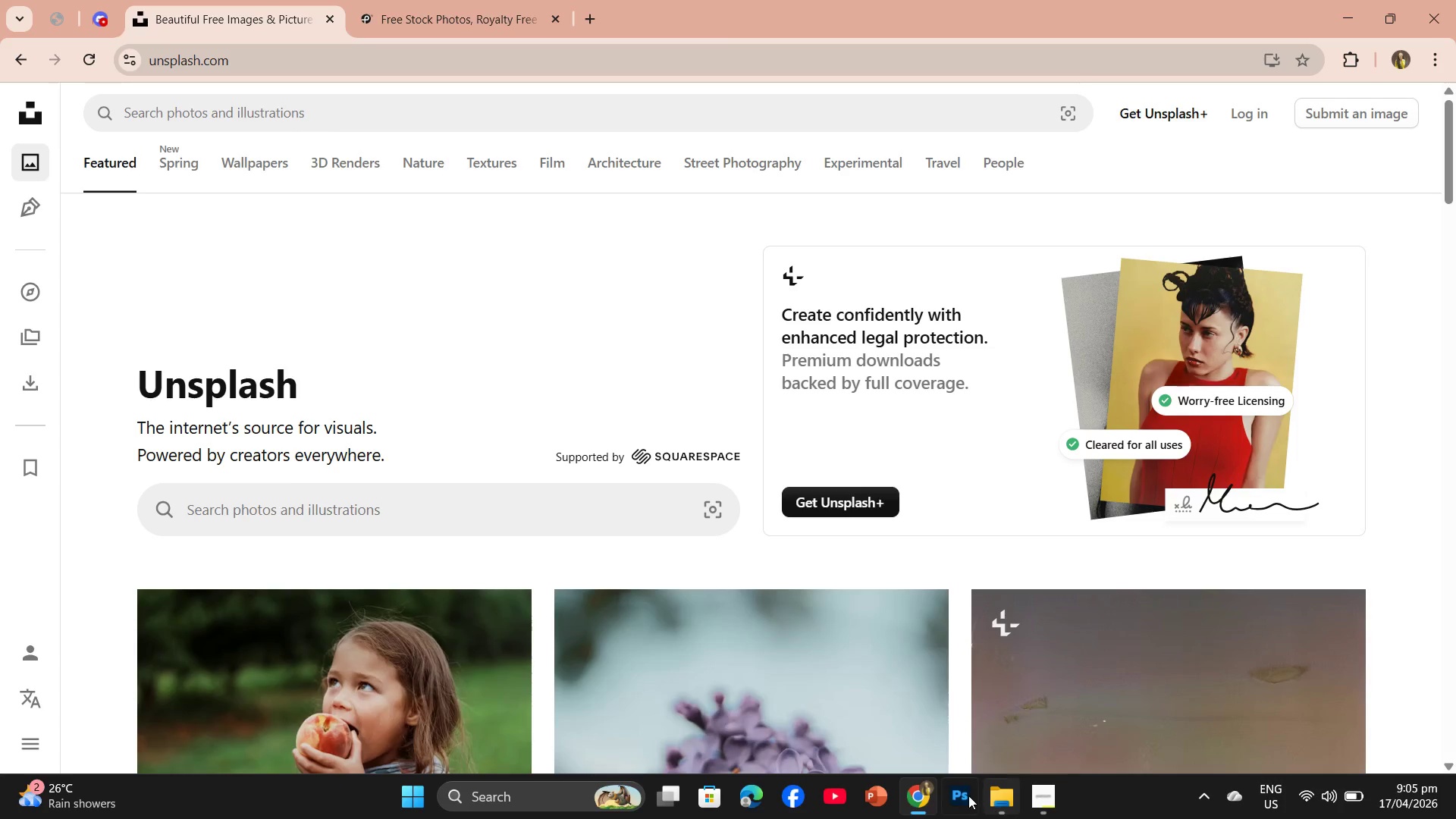 
left_click([1052, 802])